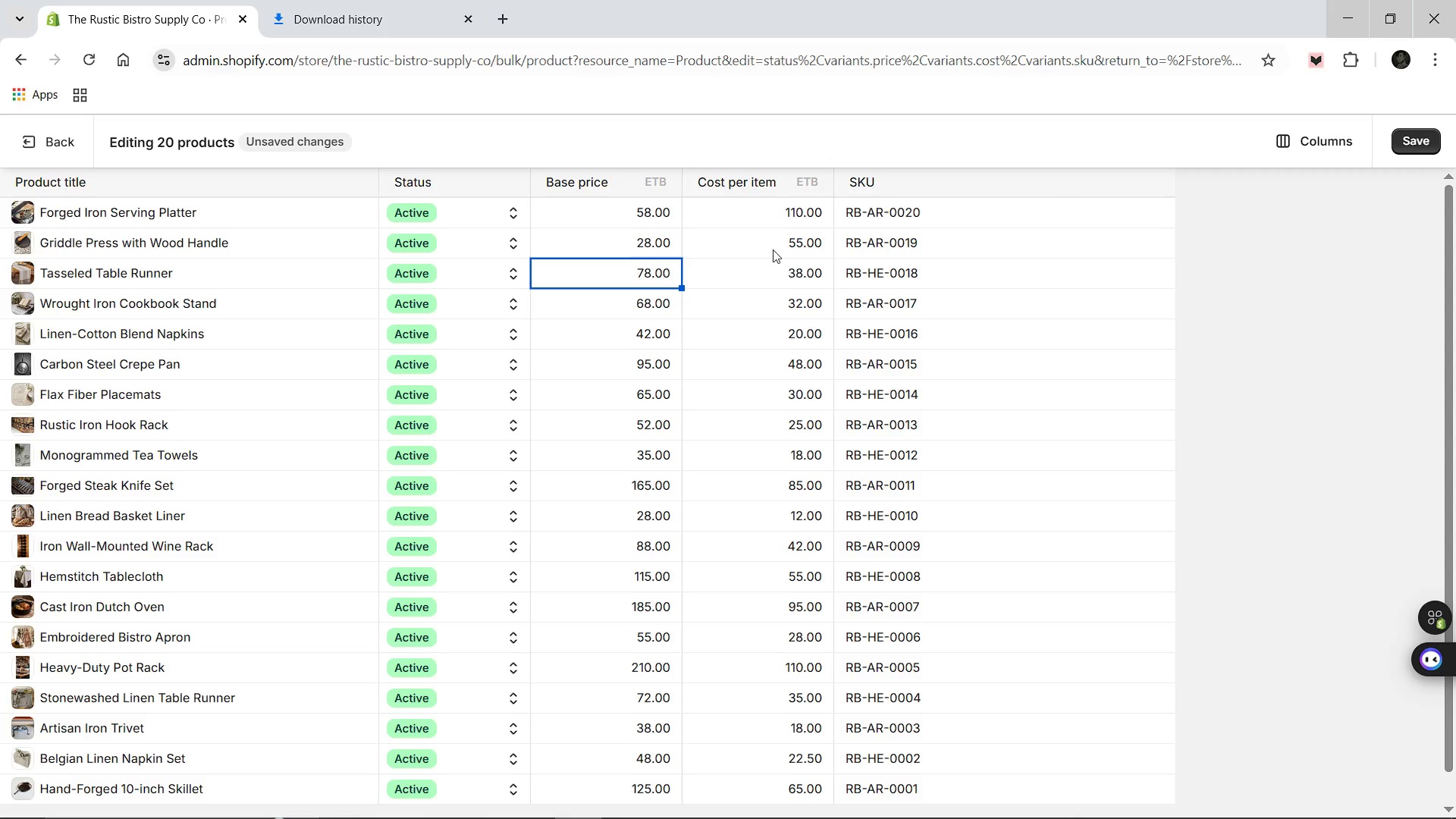 
double_click([787, 248])
 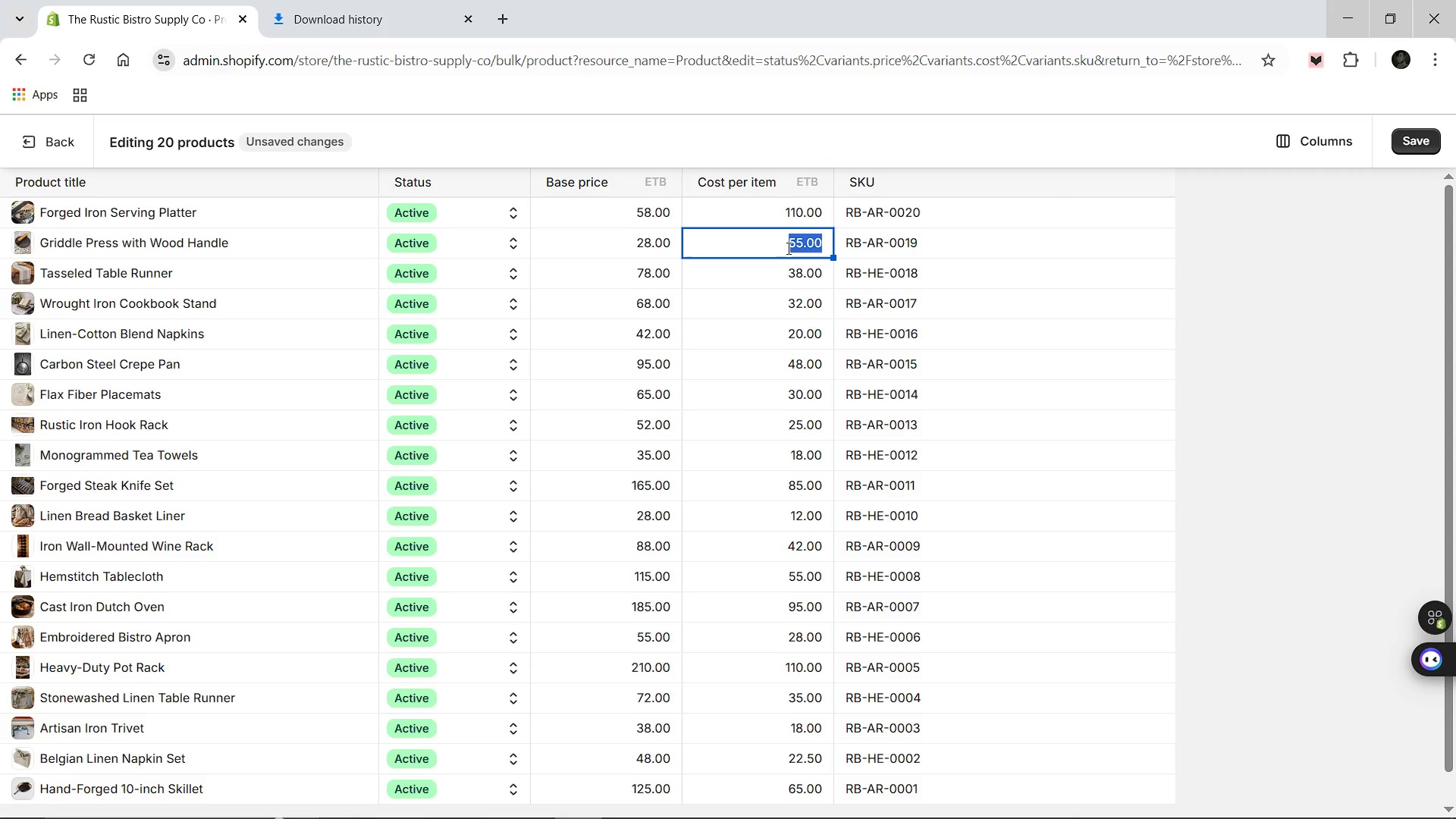 
key(Control+X)
 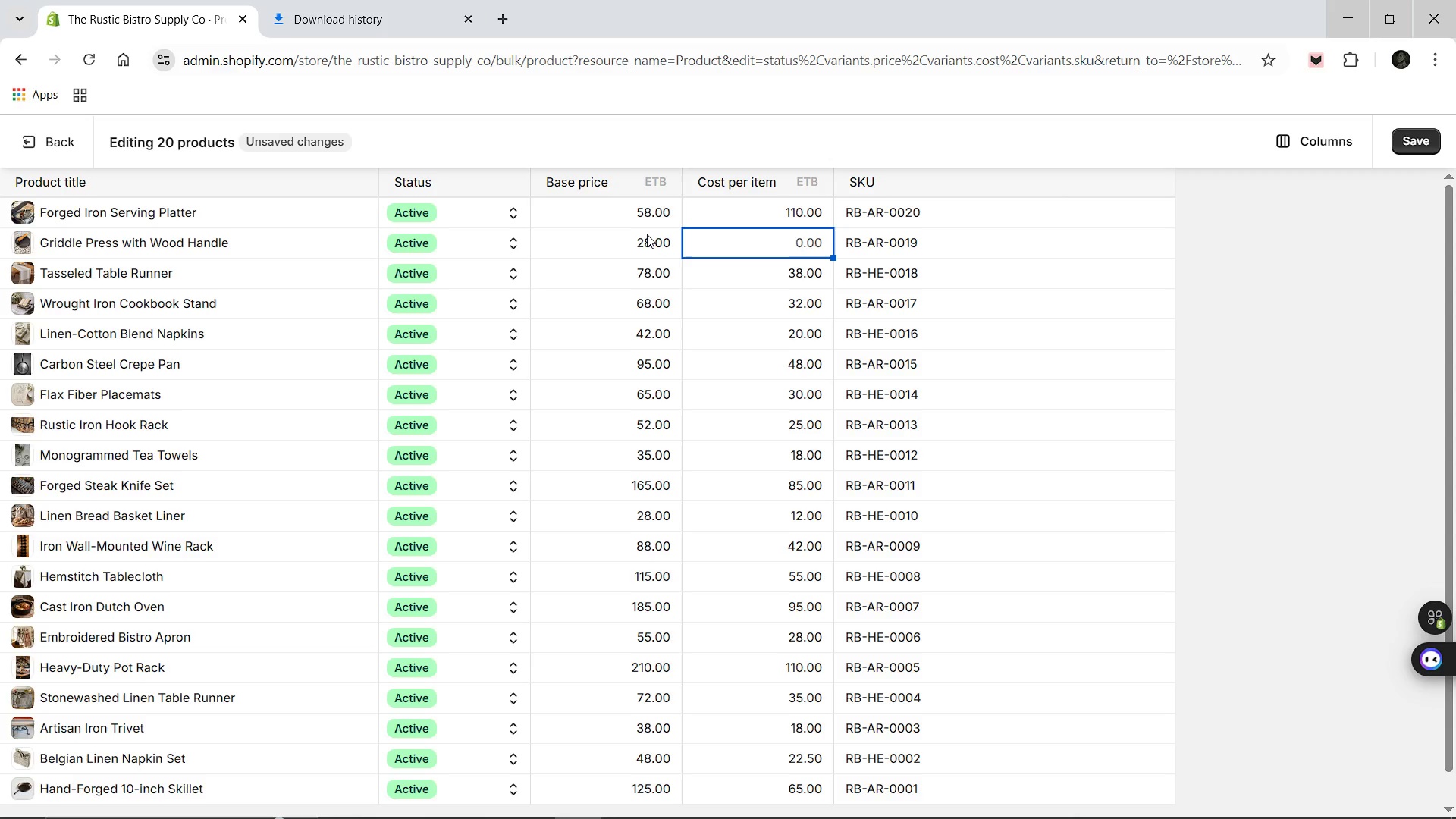 
left_click([647, 234])
 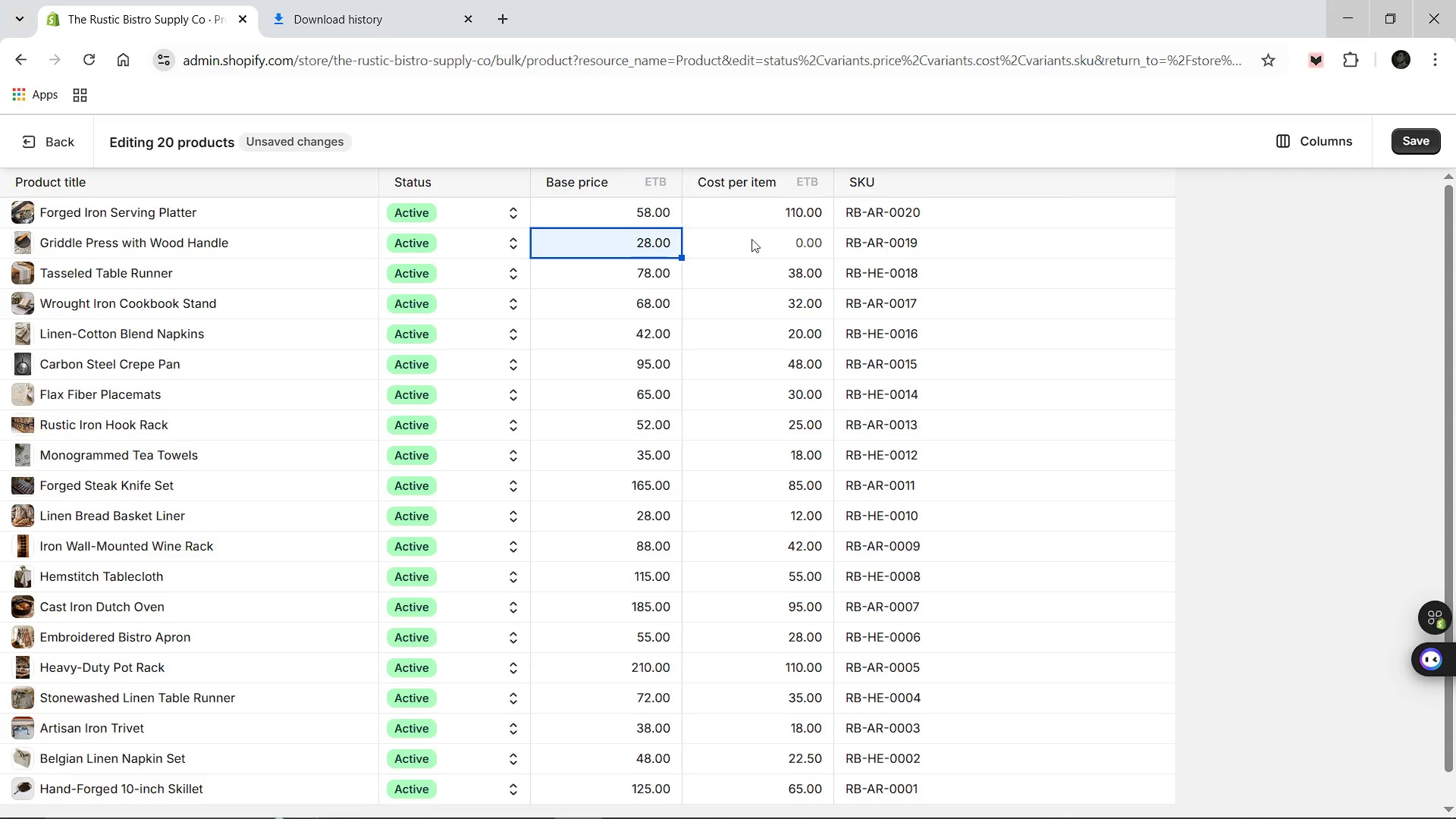 
left_click([757, 239])
 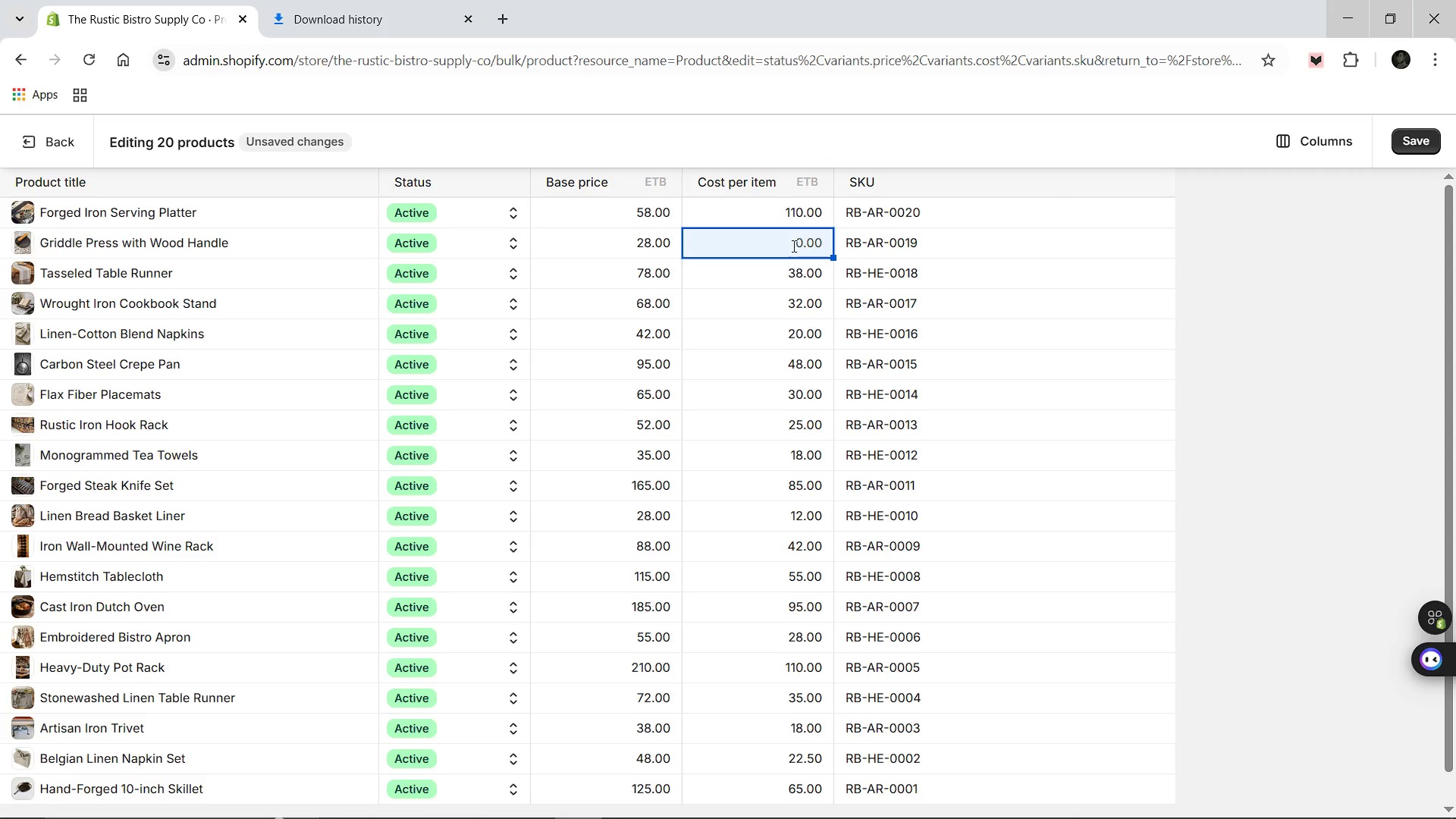 
left_click([793, 246])
 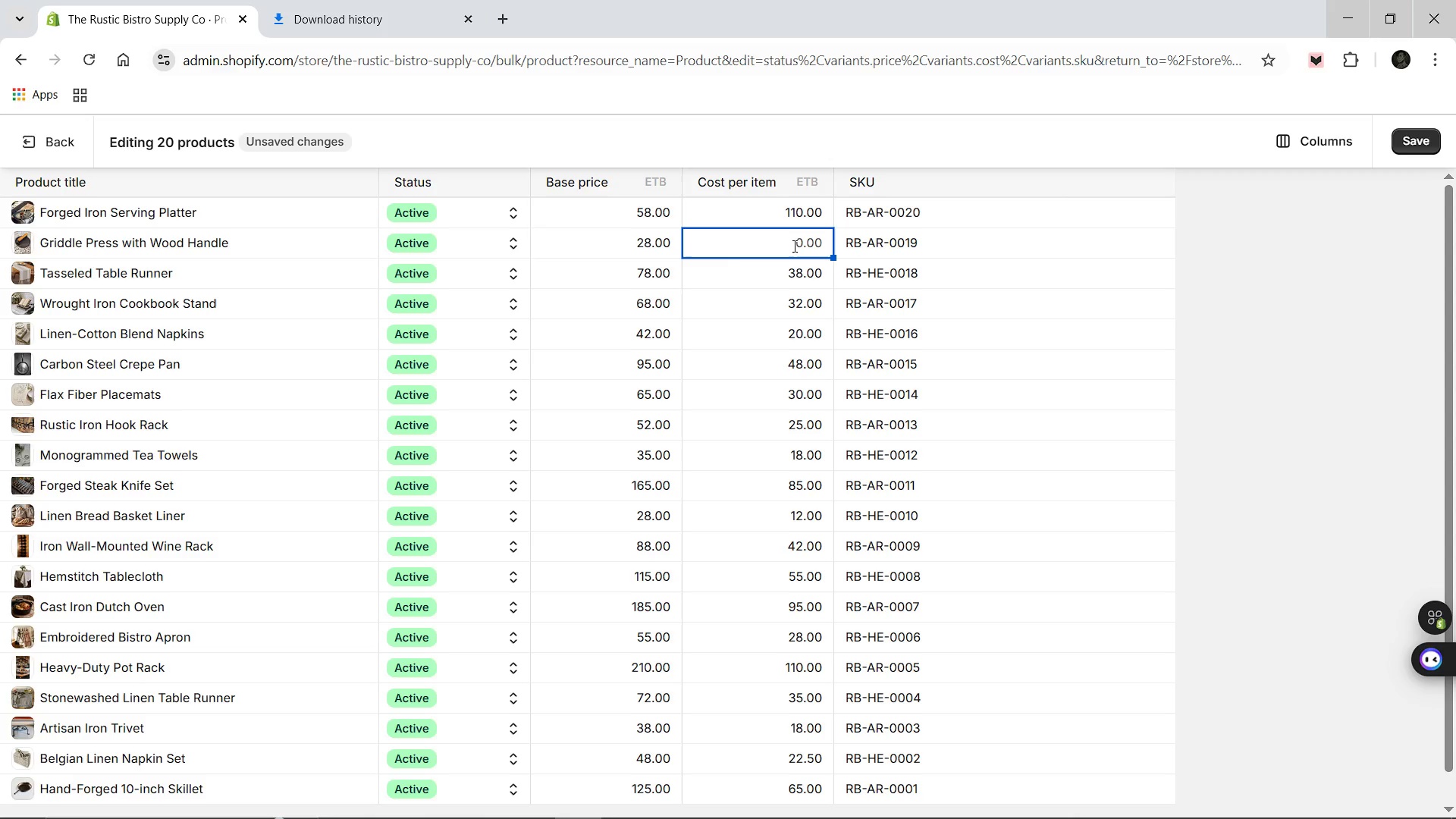 
type(4)
key(Backspace)
type(28.00)
 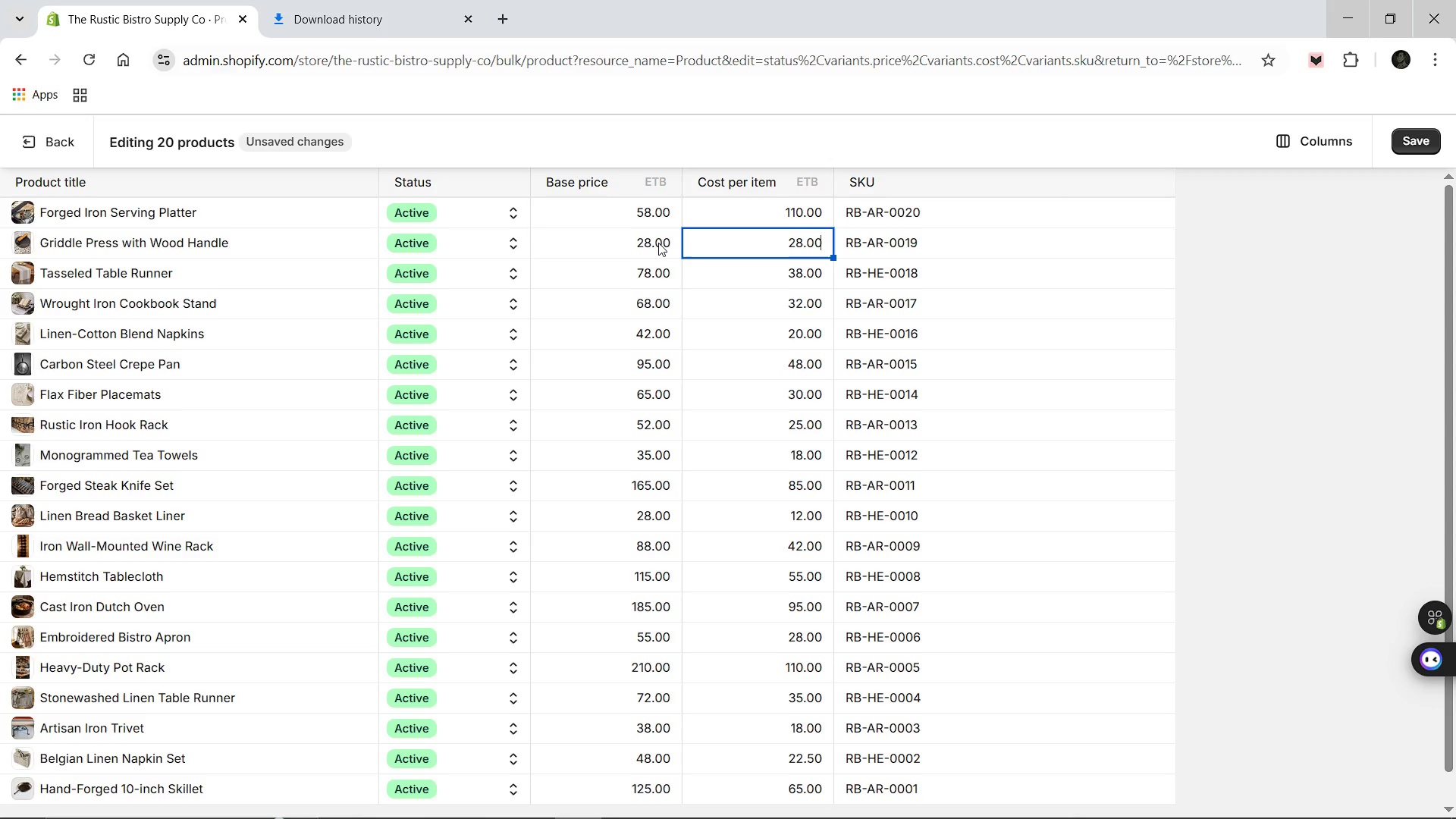 
double_click([658, 243])
 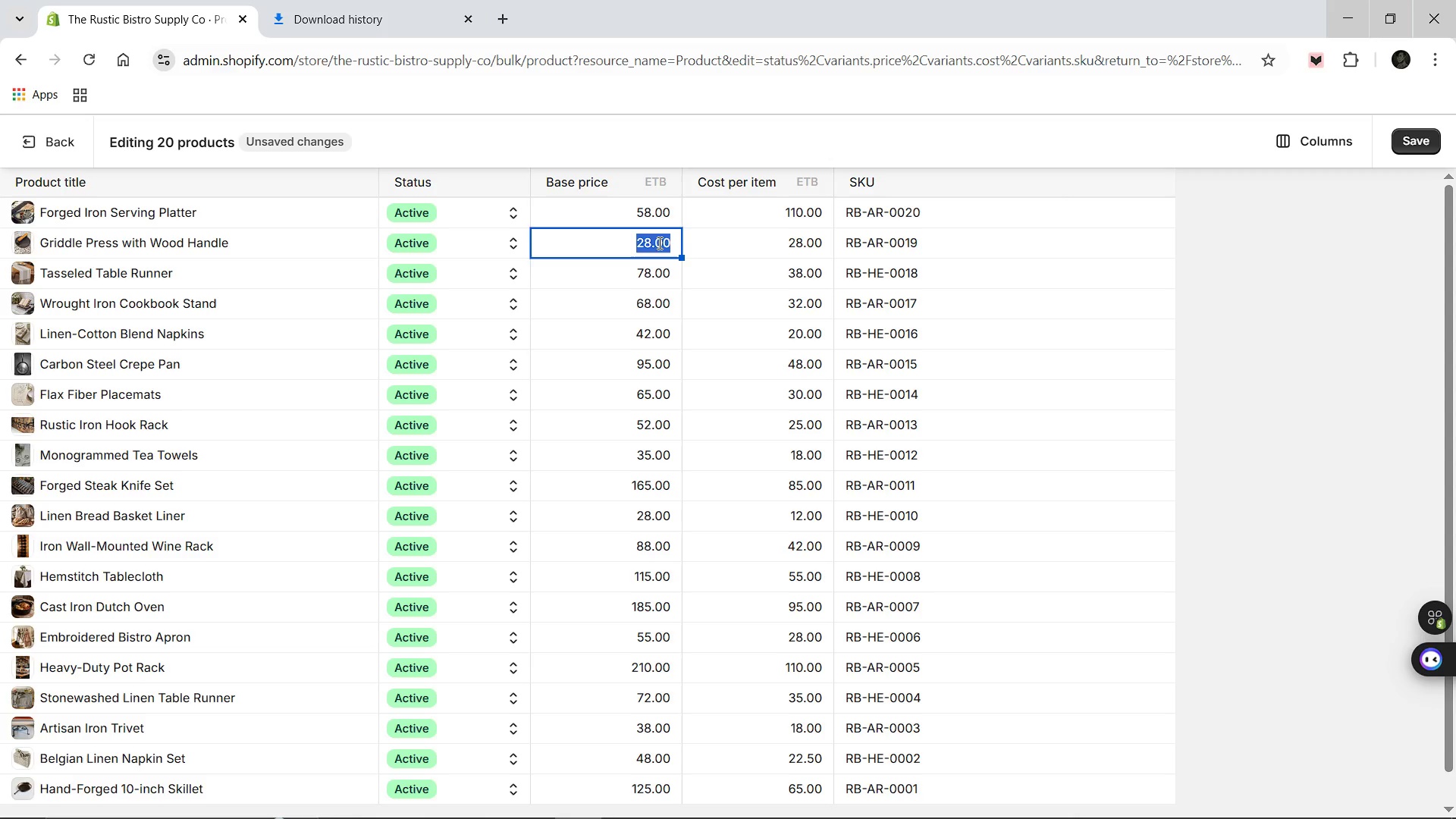 
key(Control+V)
 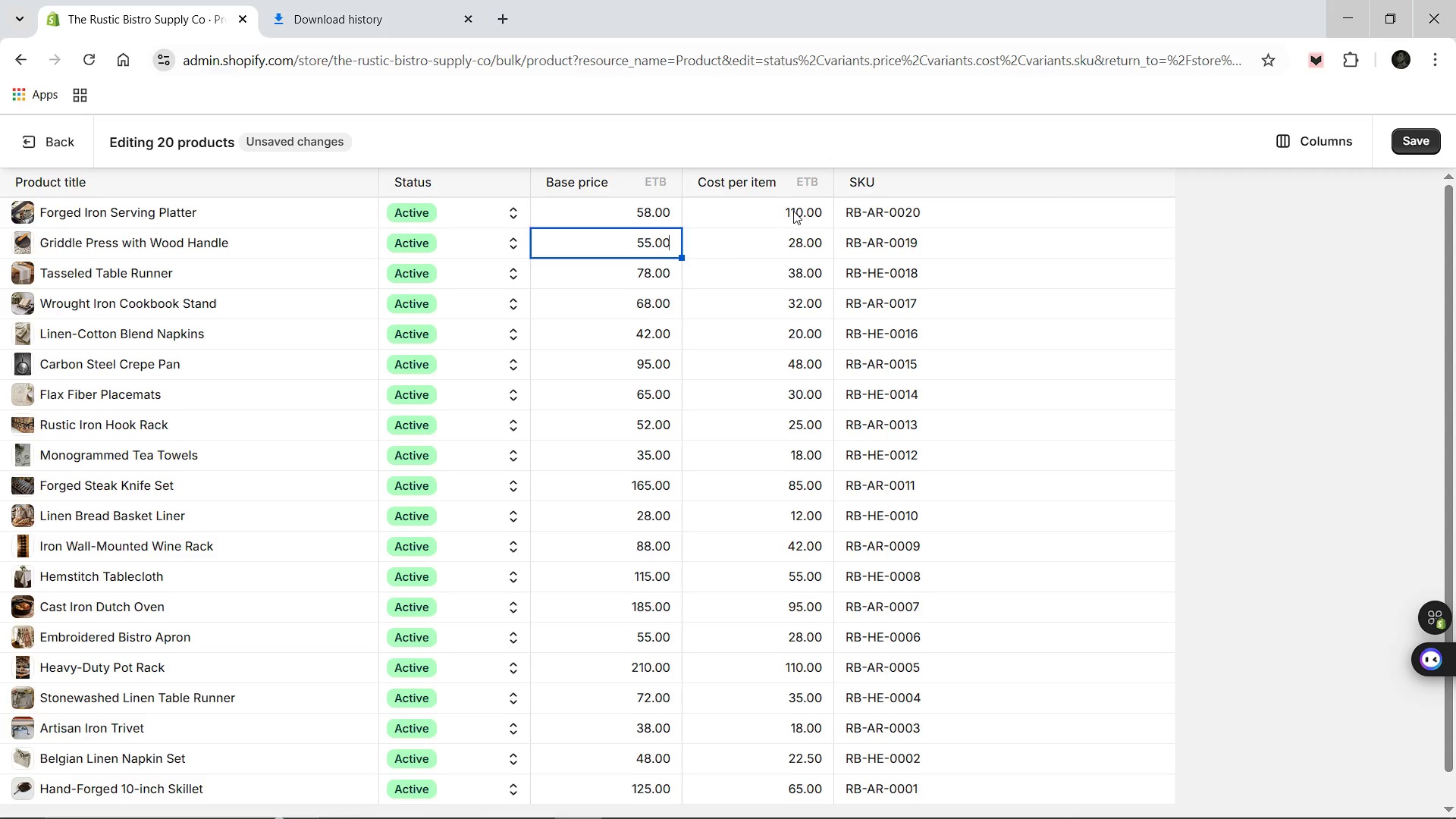 
double_click([794, 211])
 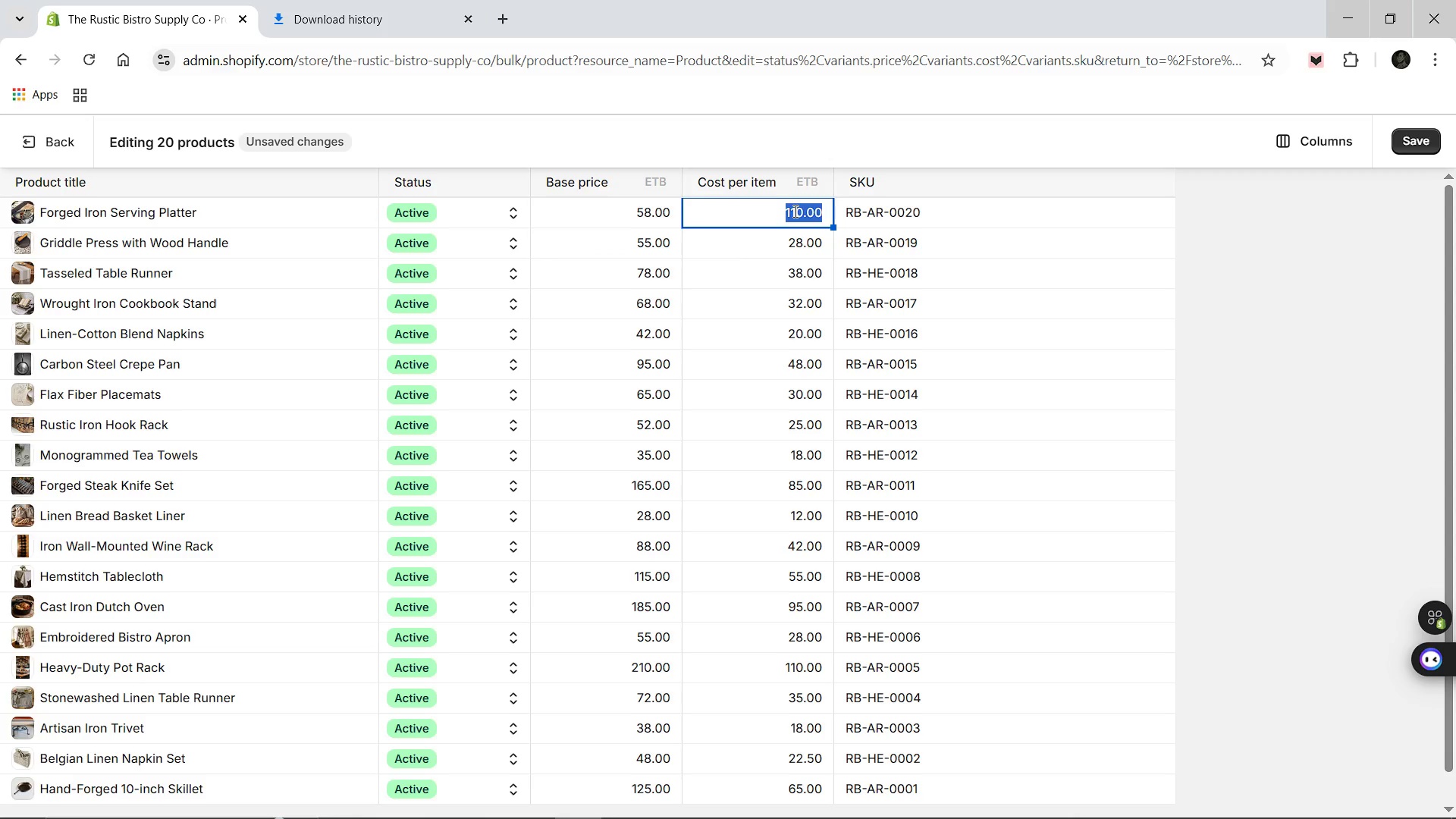 
key(Control+X)
 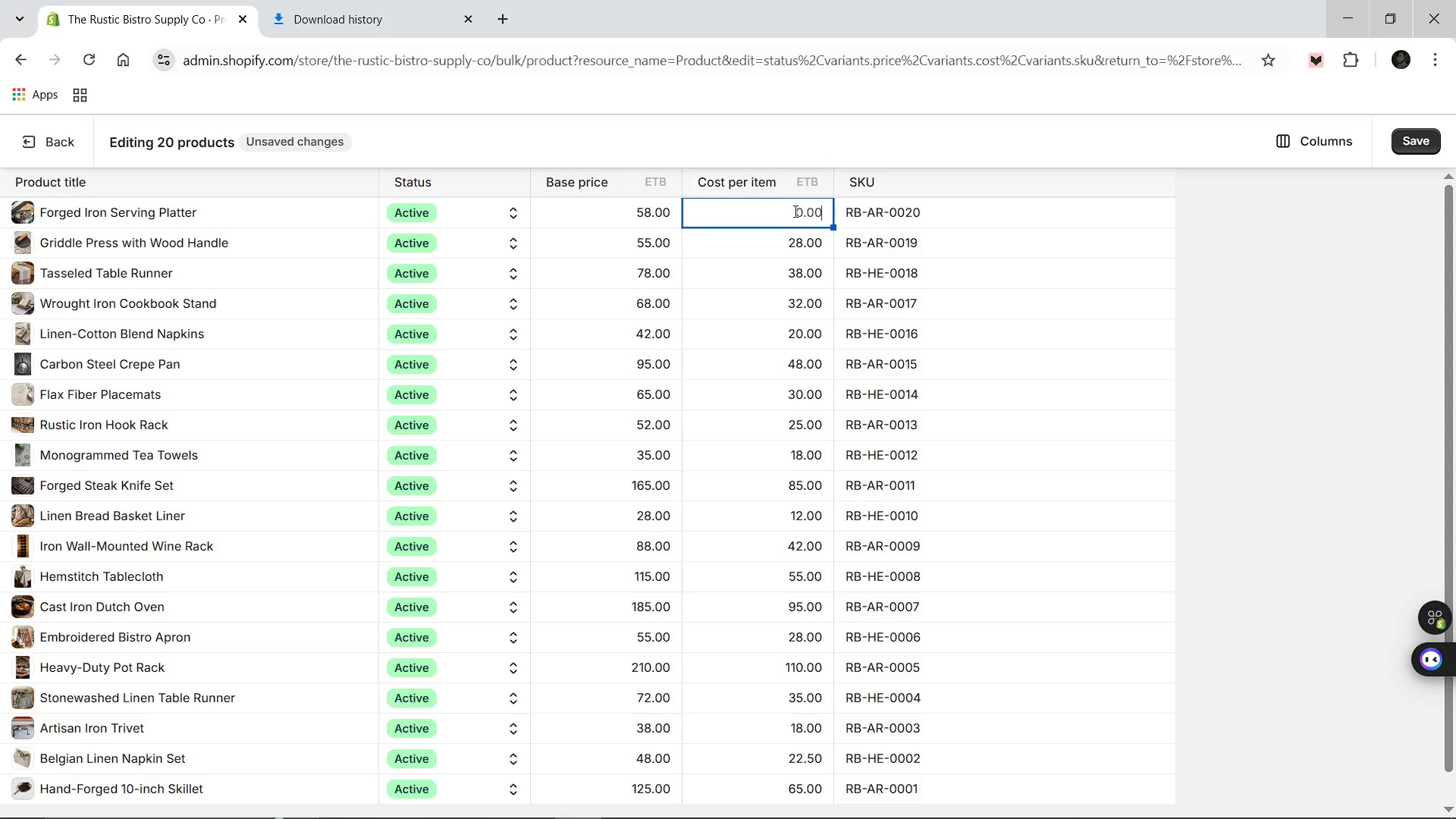 
type(58.00)
 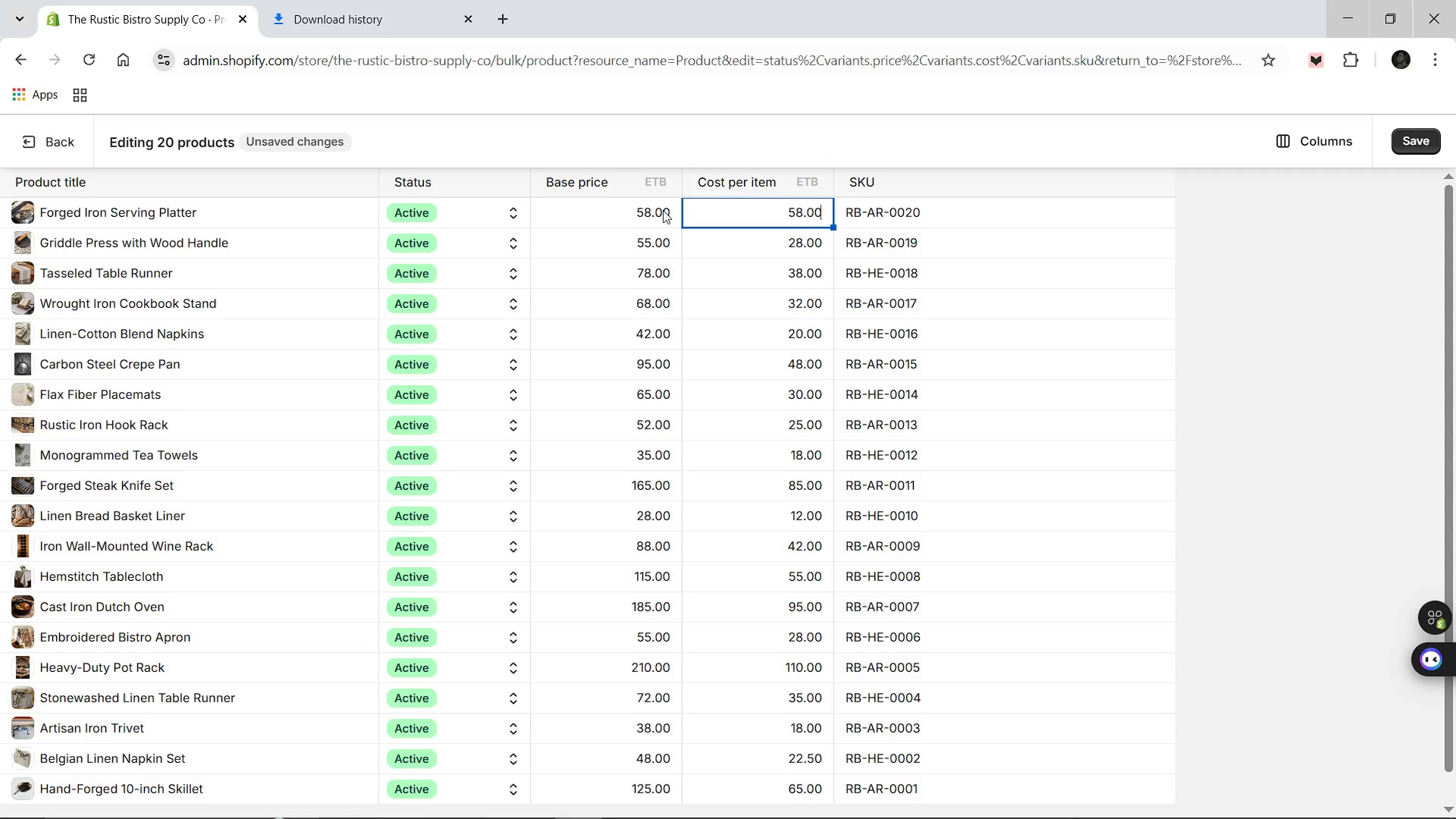 
double_click([663, 210])
 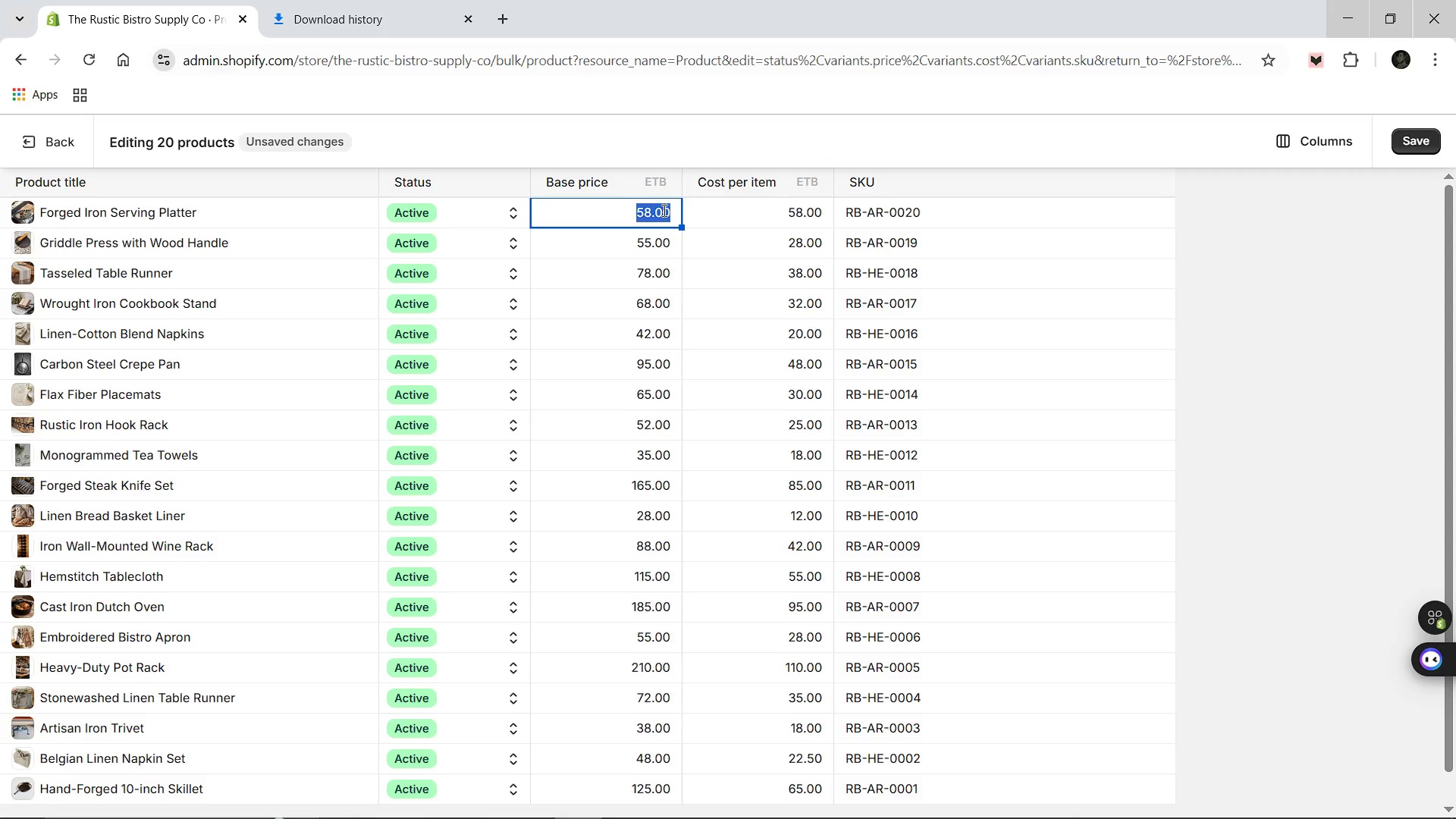 
key(Control+V)
 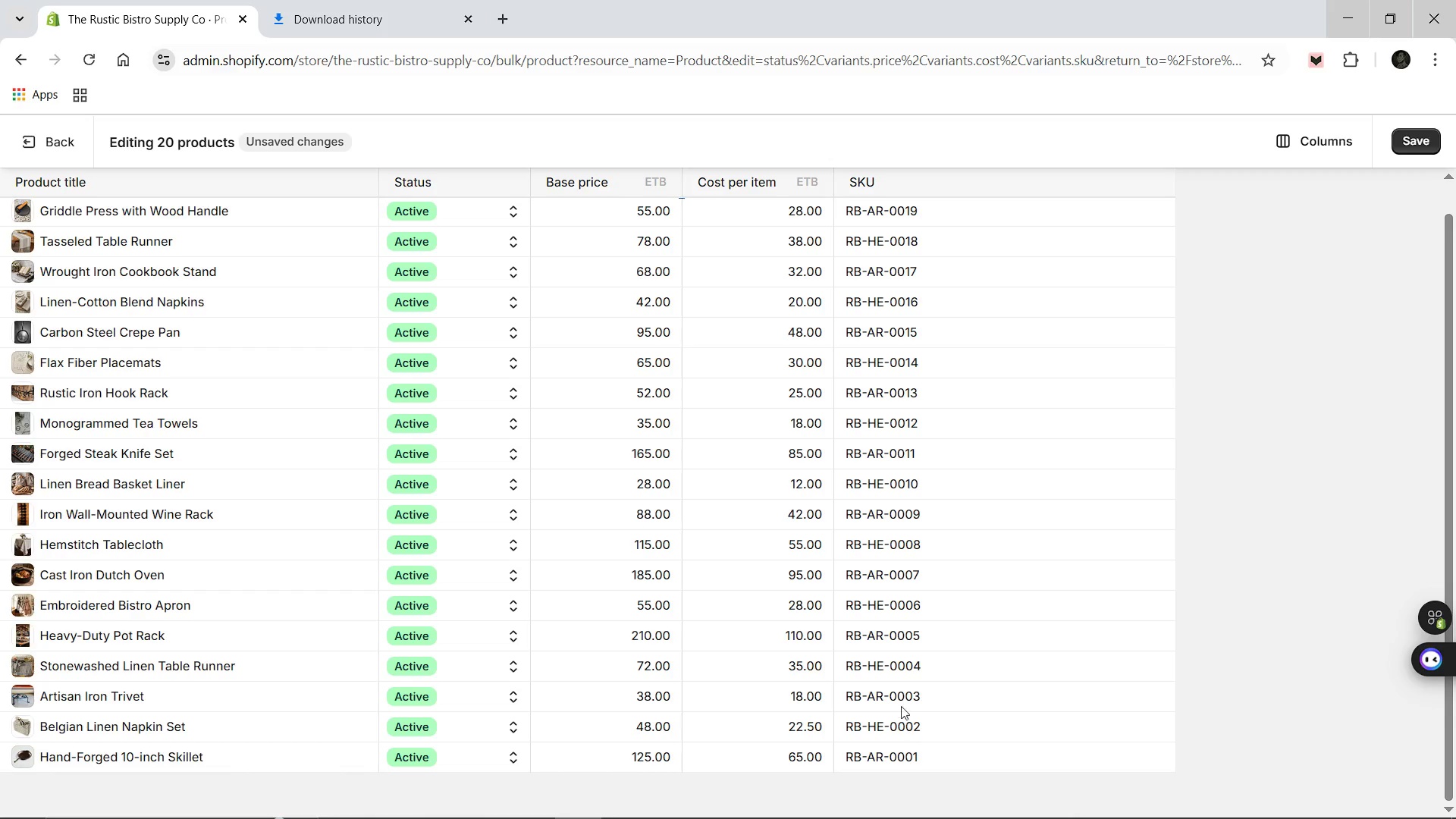 
wait(6.55)
 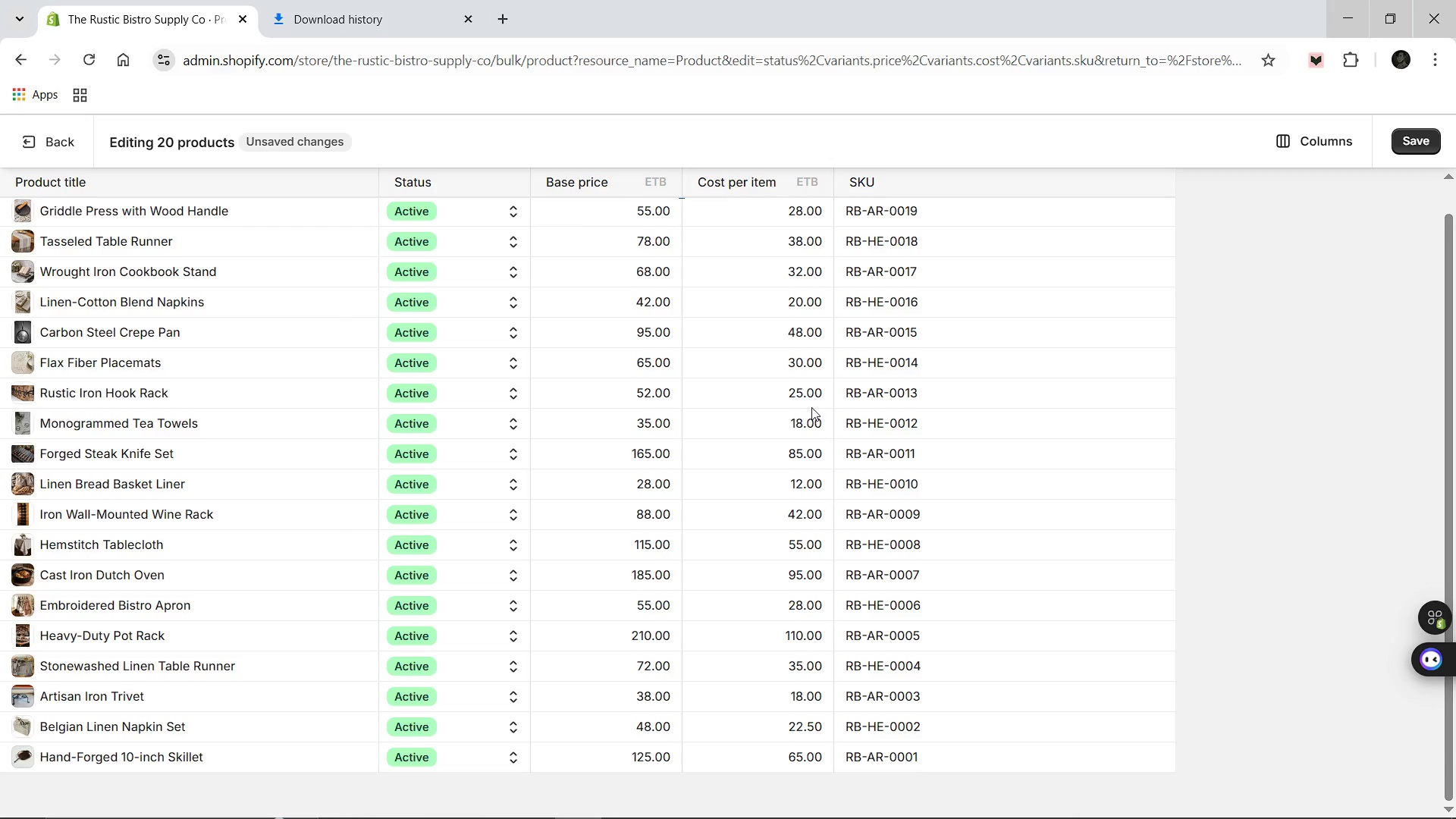 
left_click([781, 808])
 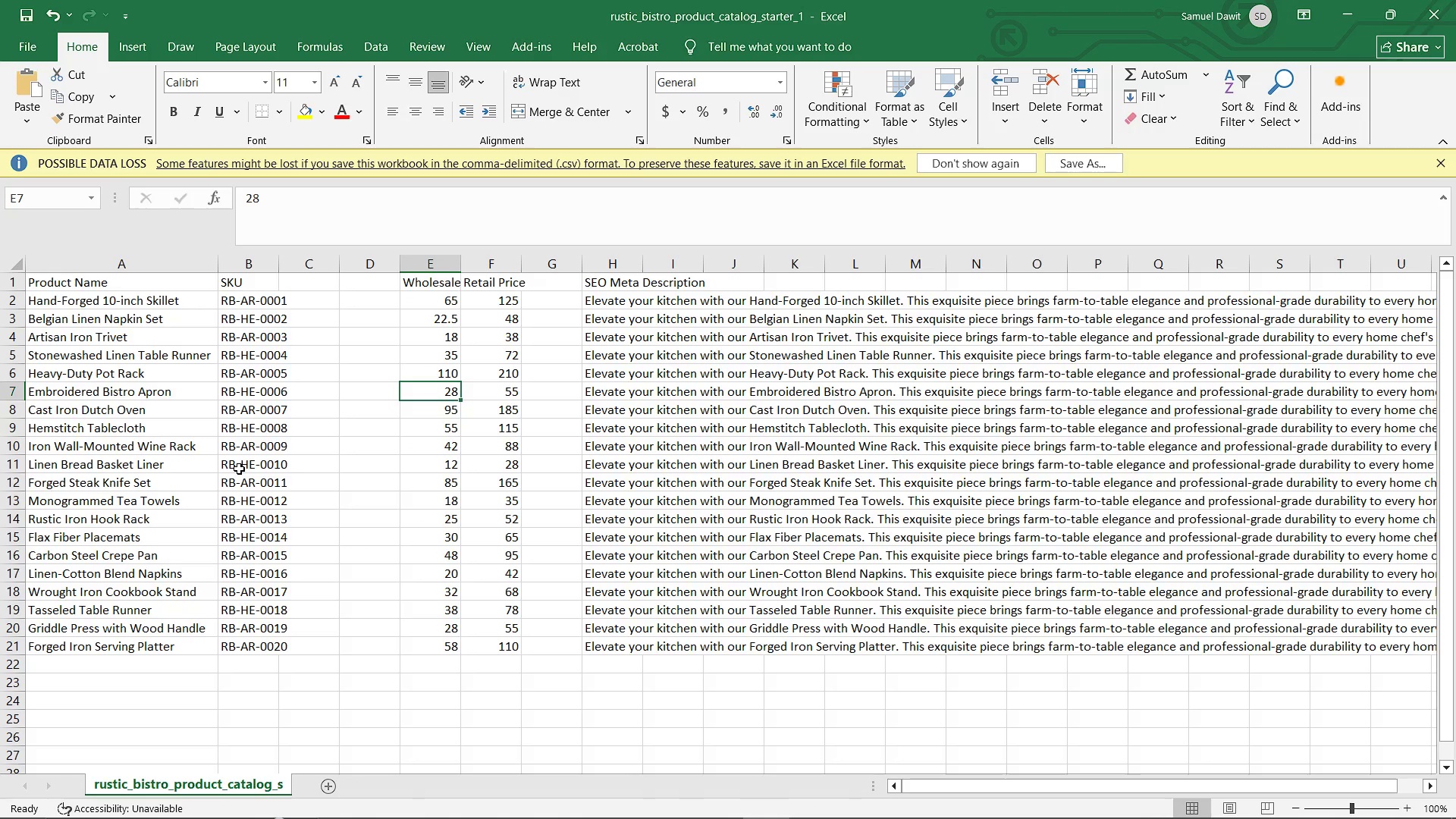 
wait(20.68)
 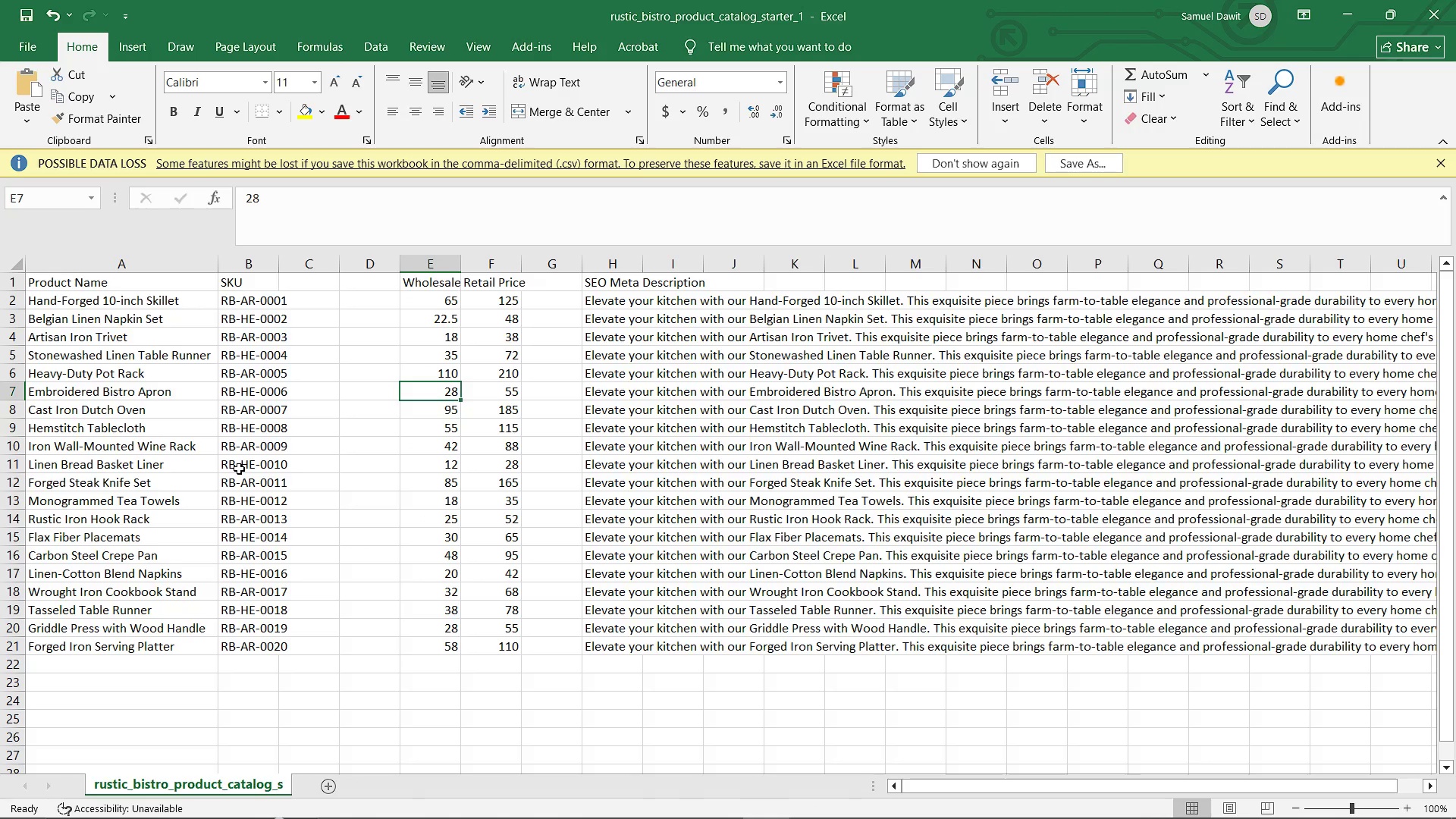 
mouse_move([719, 809])
 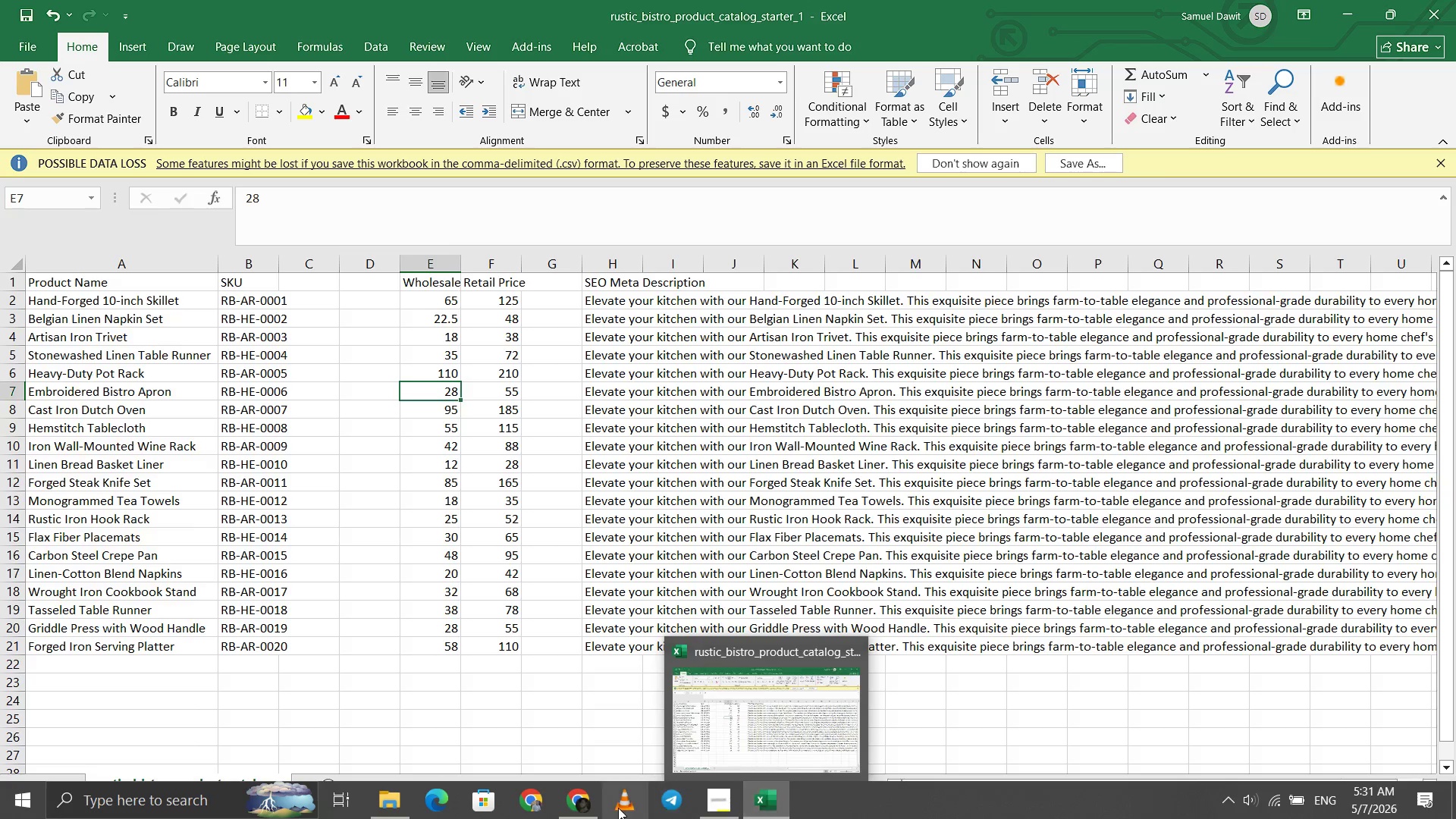 
left_click([598, 804])
 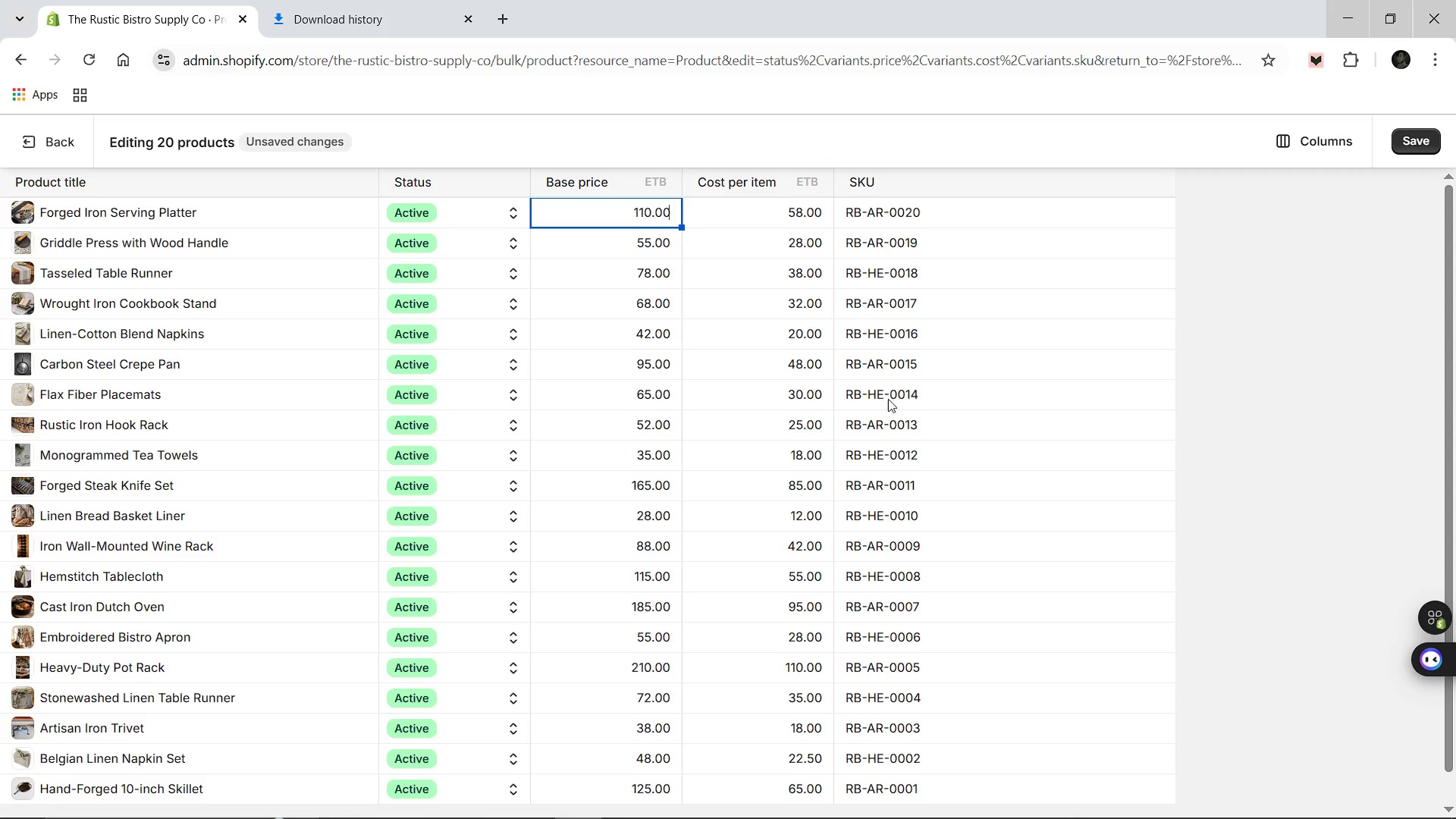 
wait(9.94)
 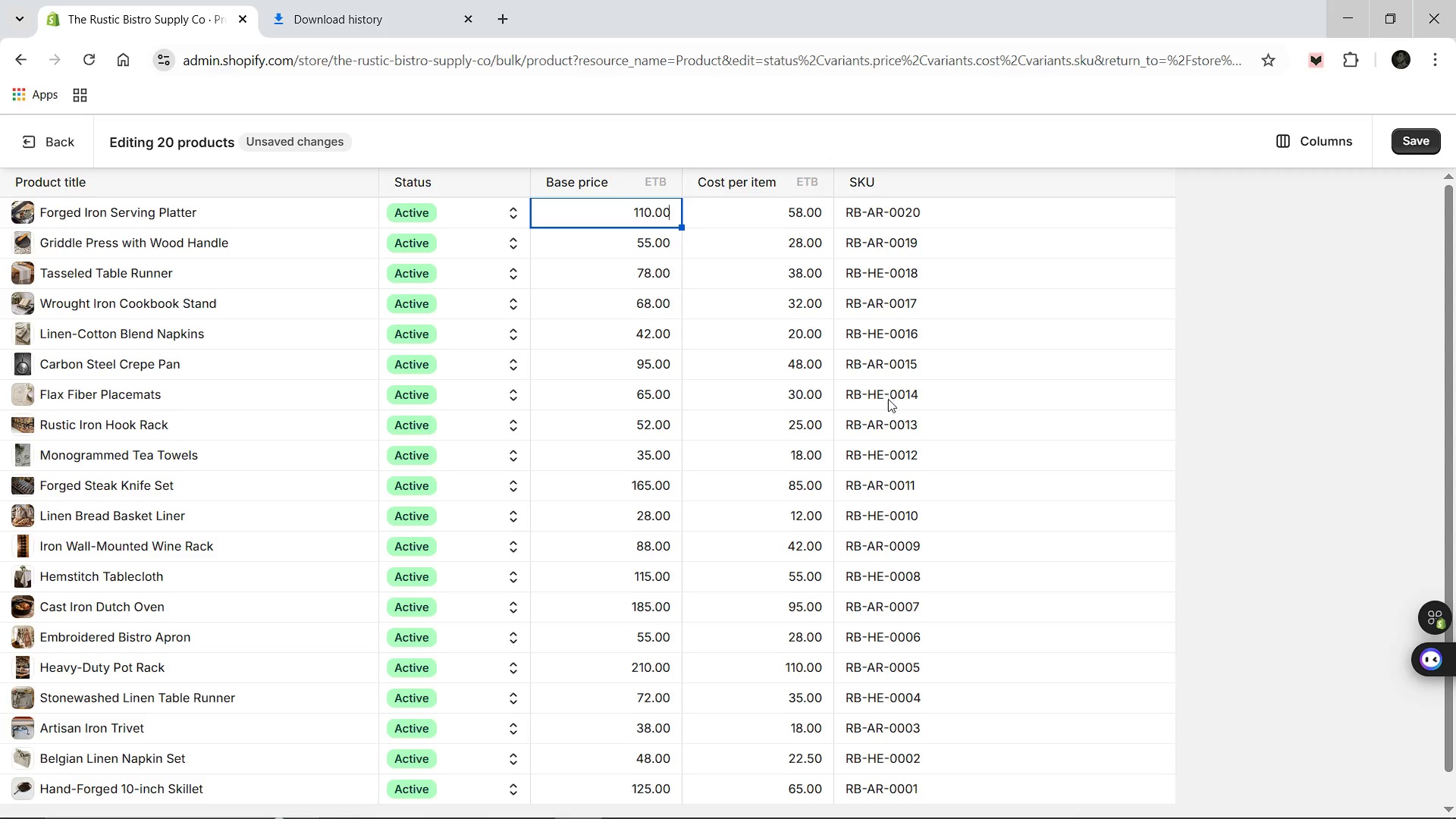 
left_click([1418, 148])
 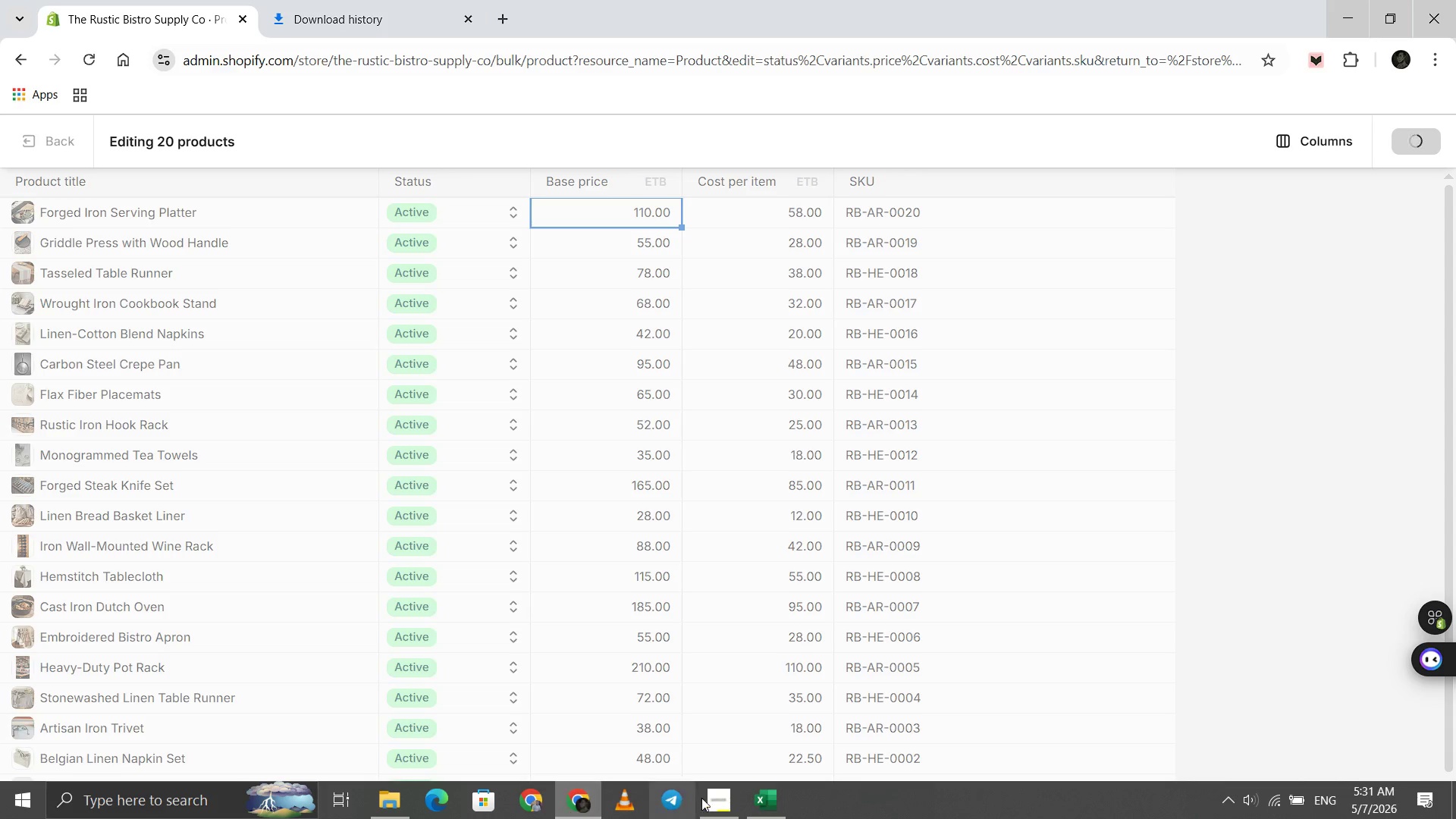 
left_click([722, 799])